 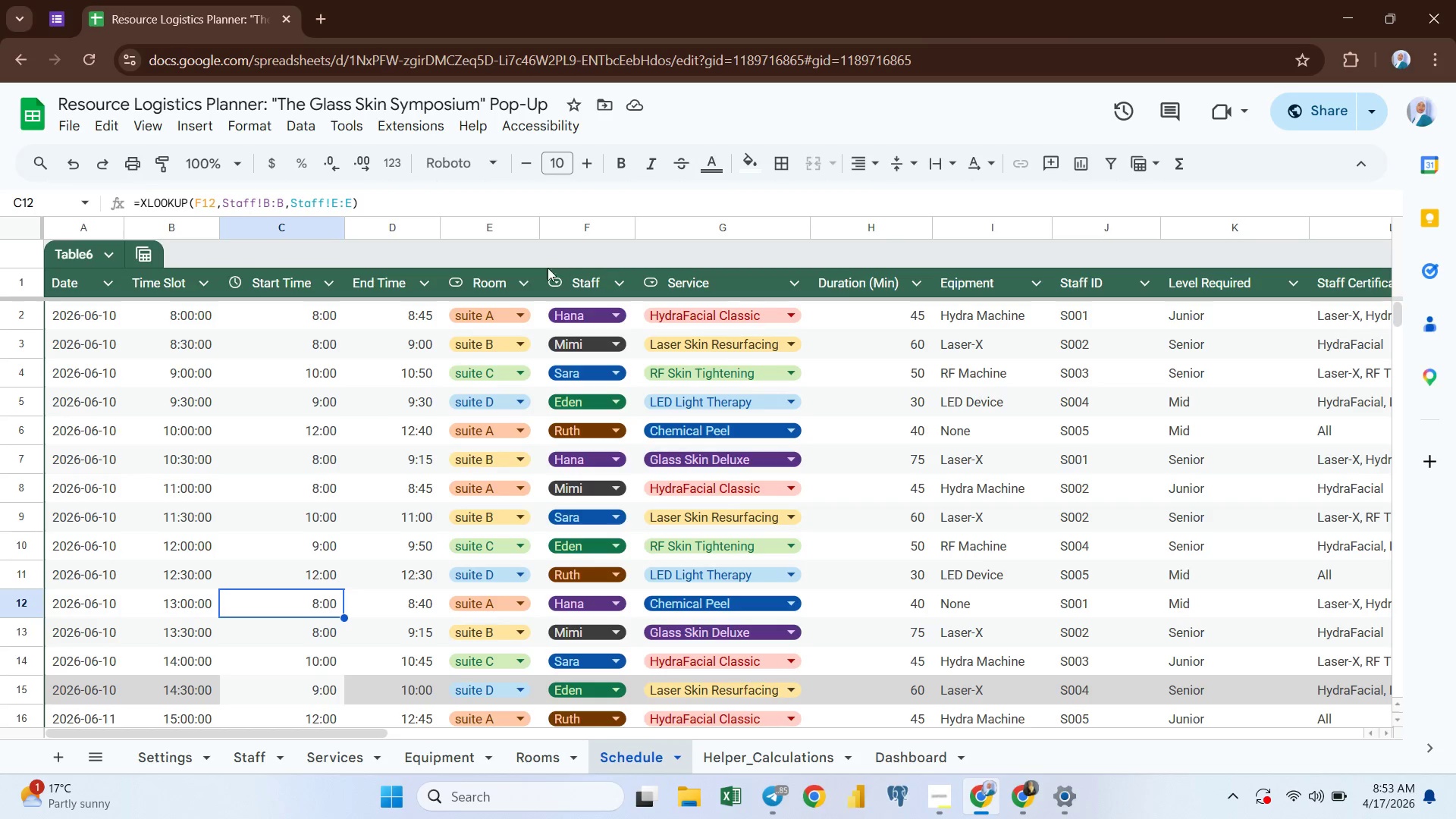 
key(Control+Z)
 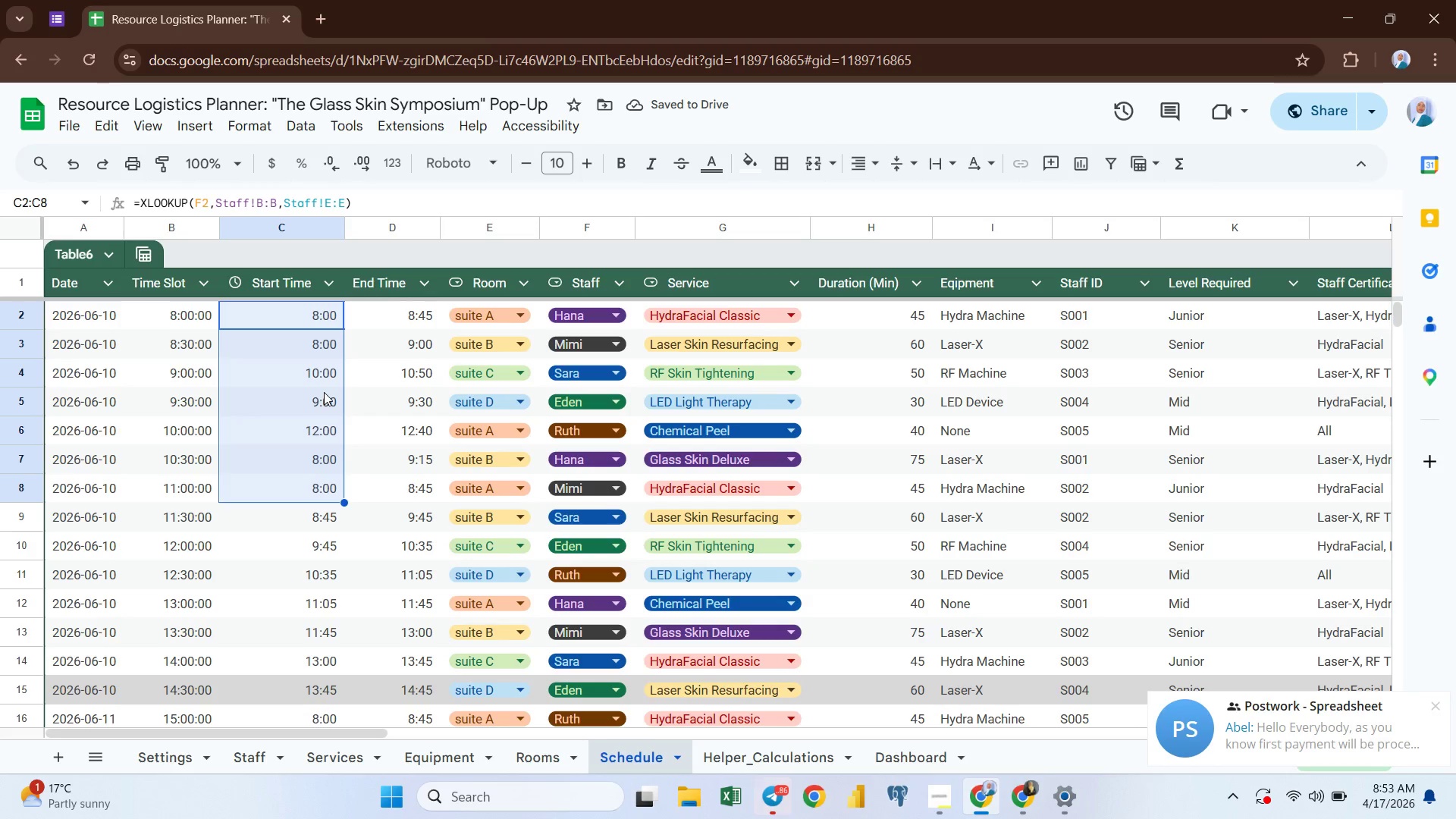 
wait(5.44)
 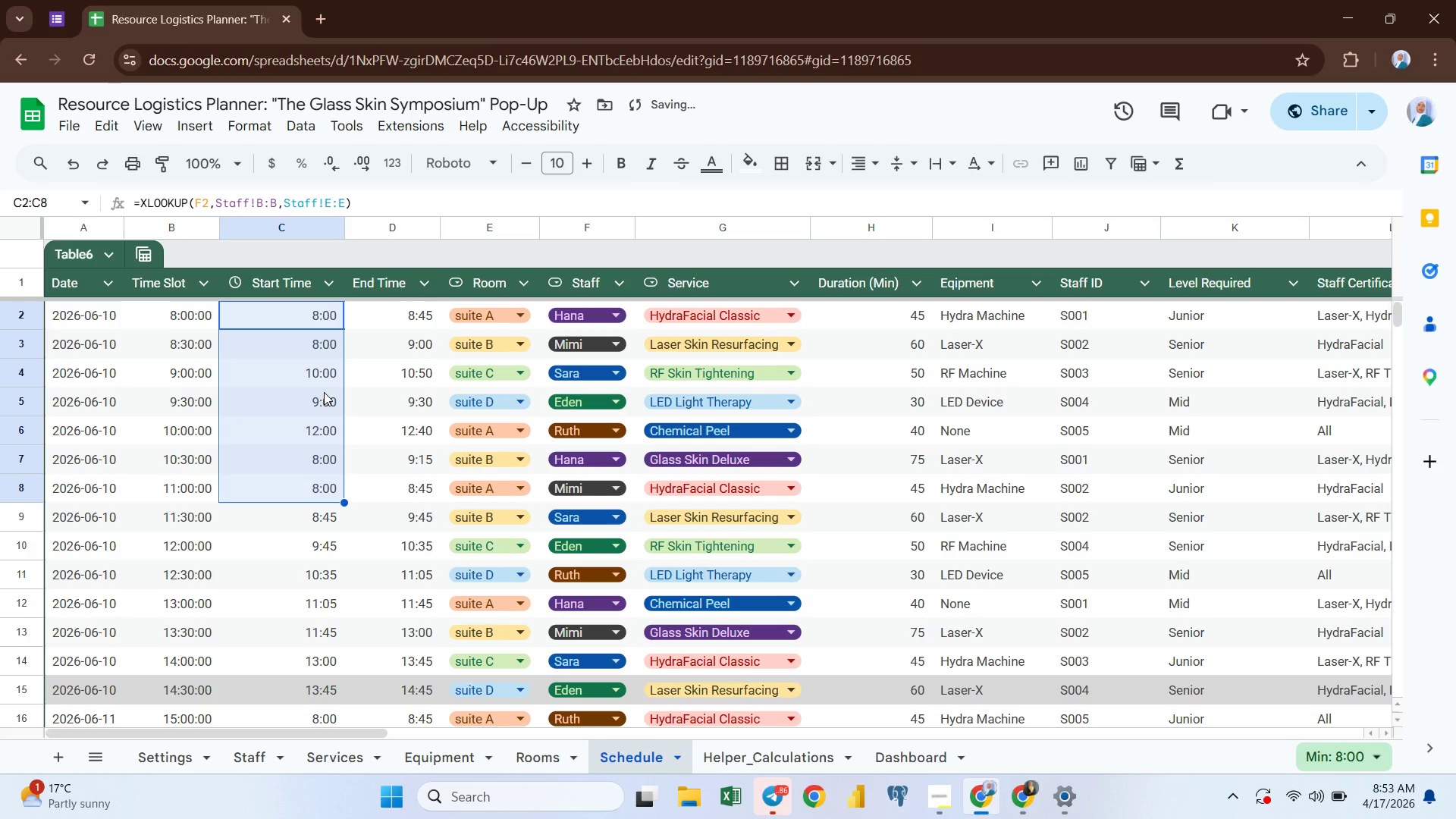 
left_click([324, 392])
 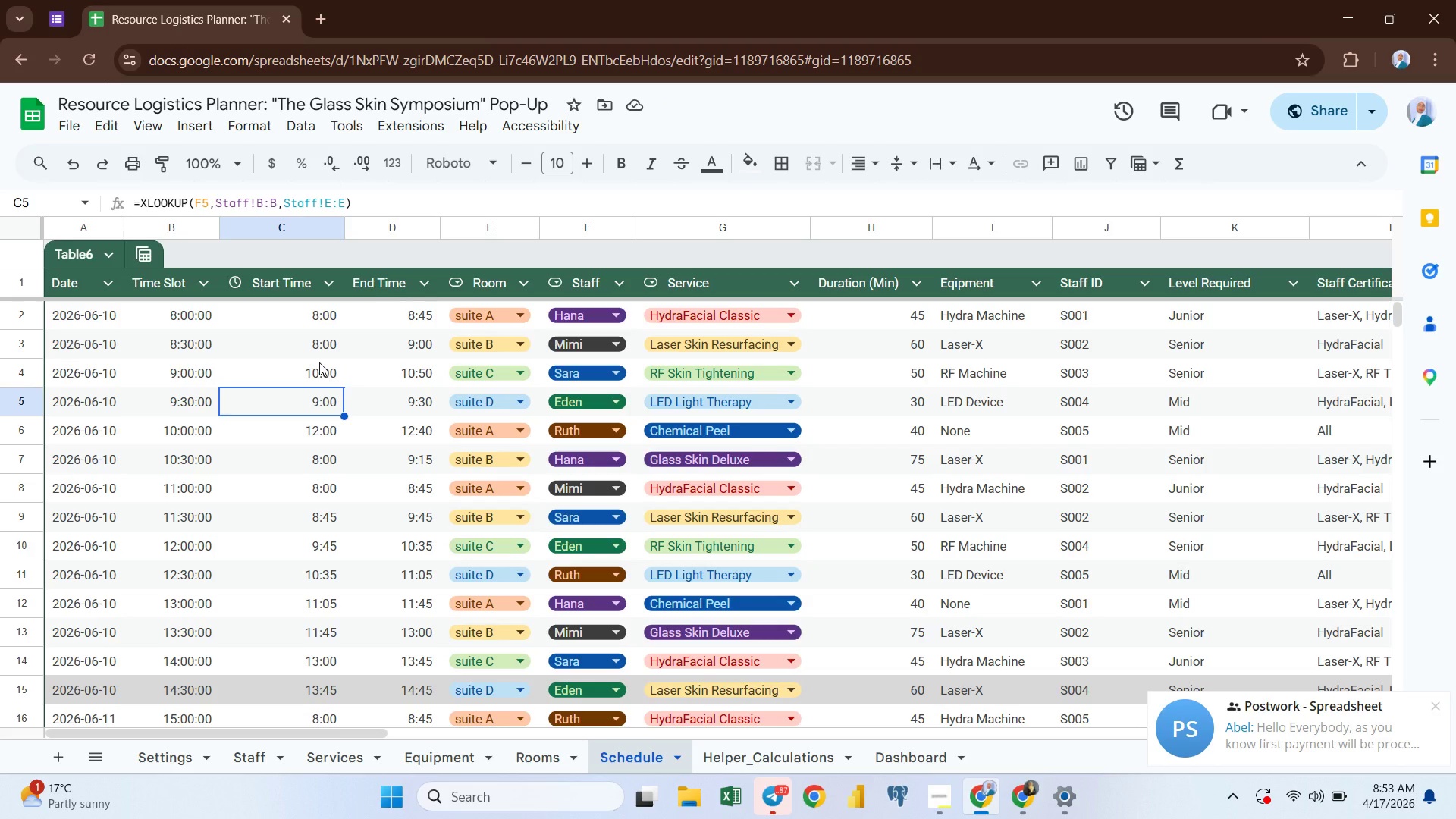 
key(Control+Z)
 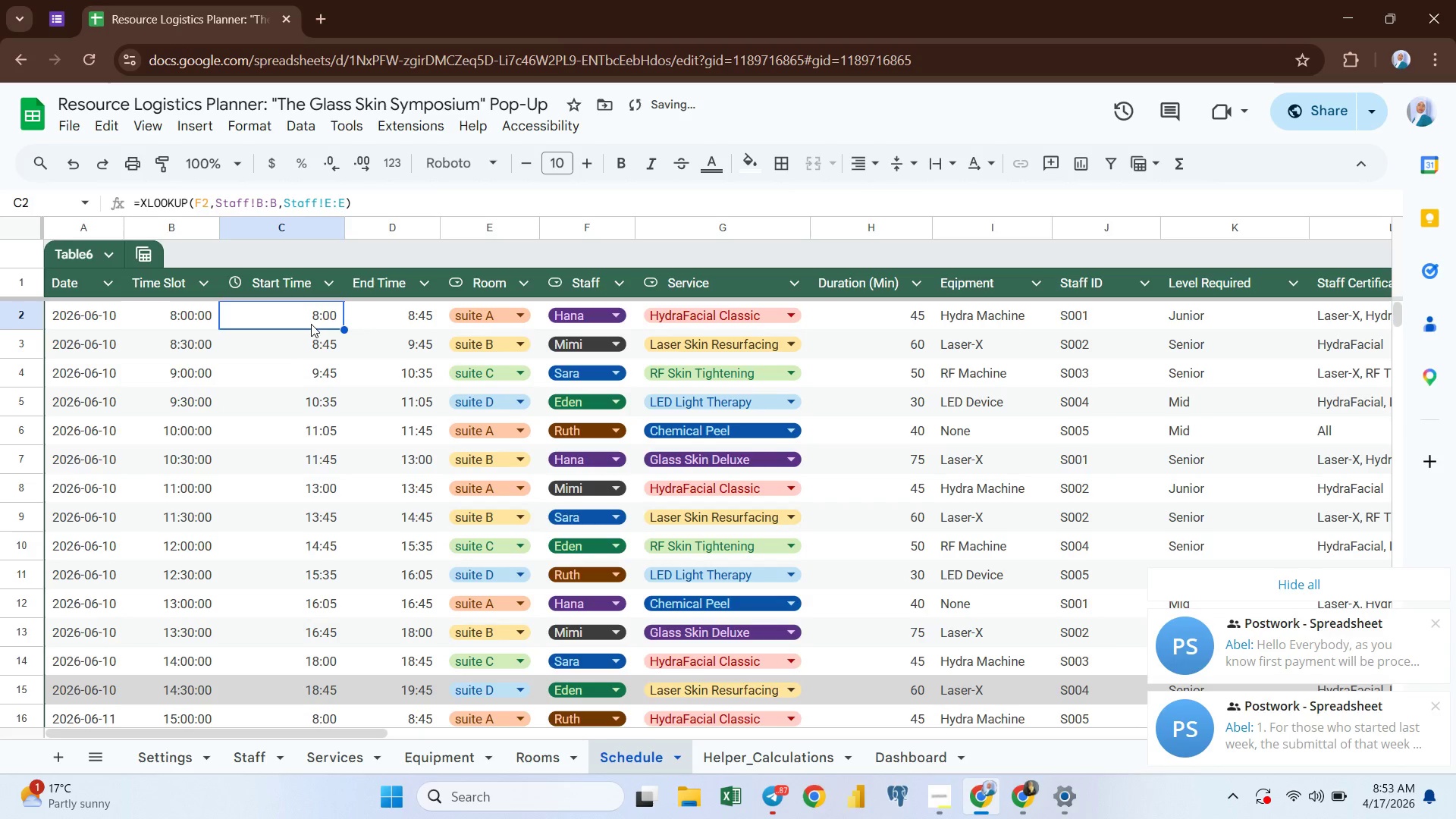 
key(Control+Z)
 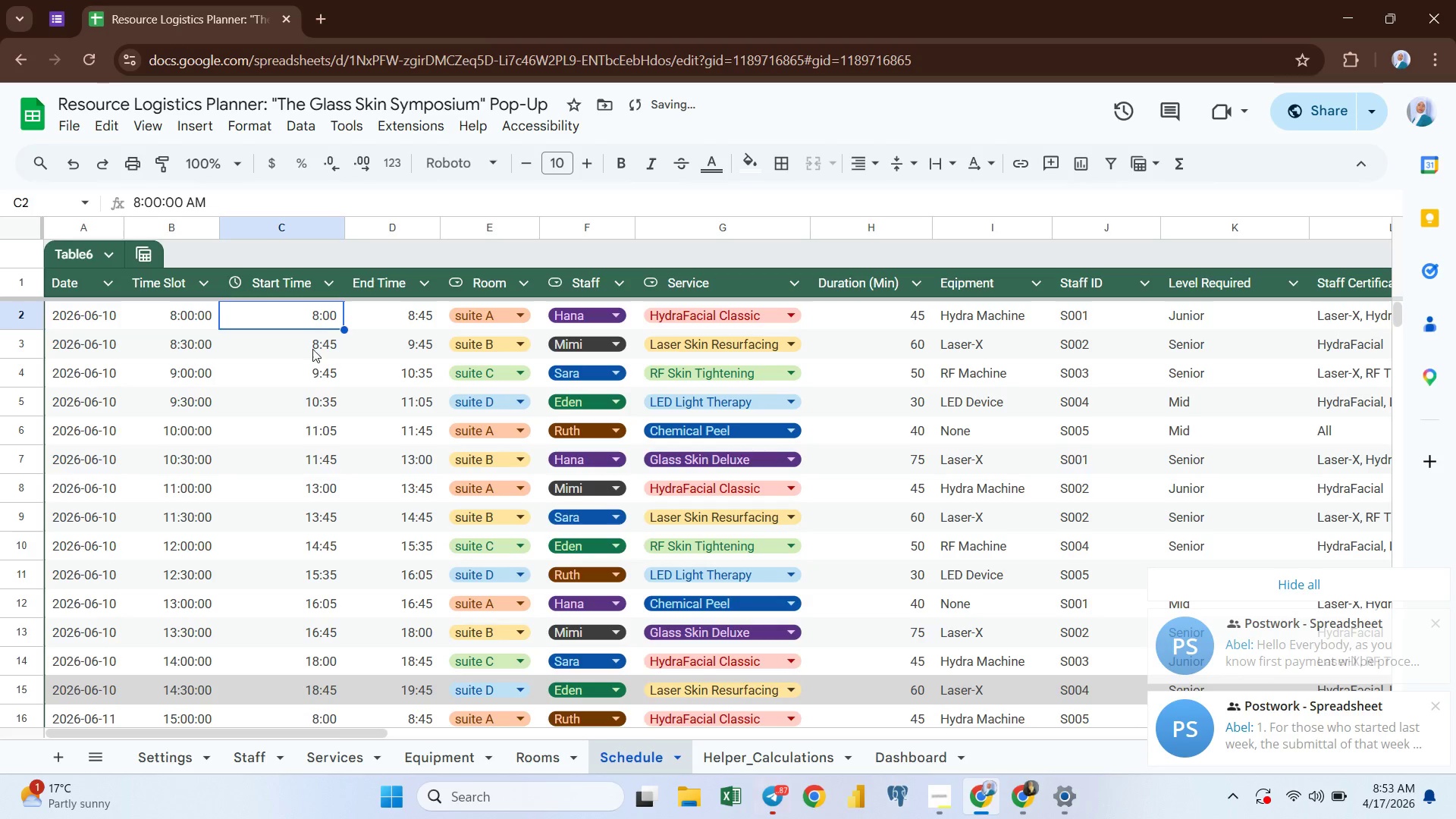 
left_click([312, 394])
 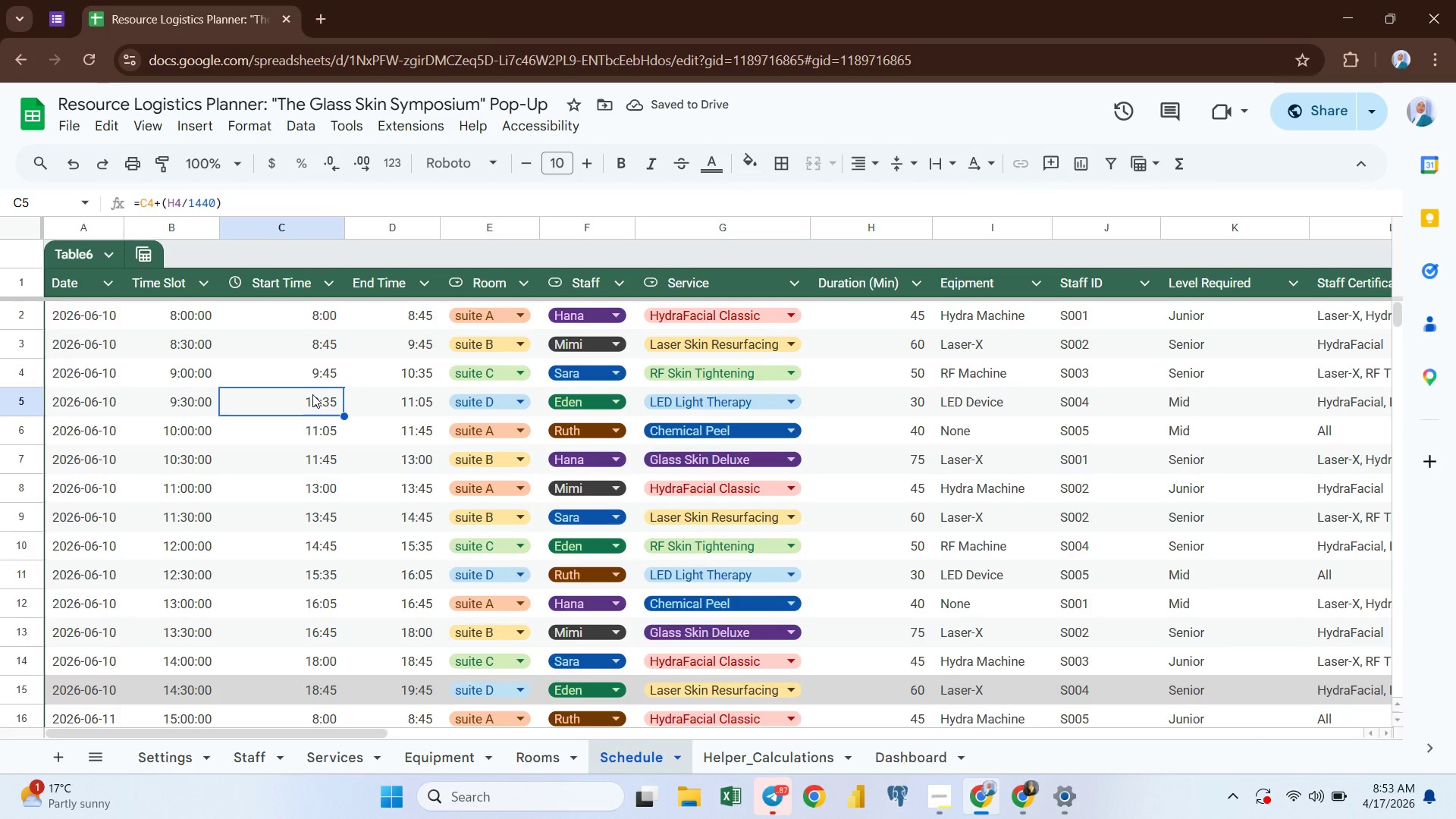 
key(Alt+Tab)